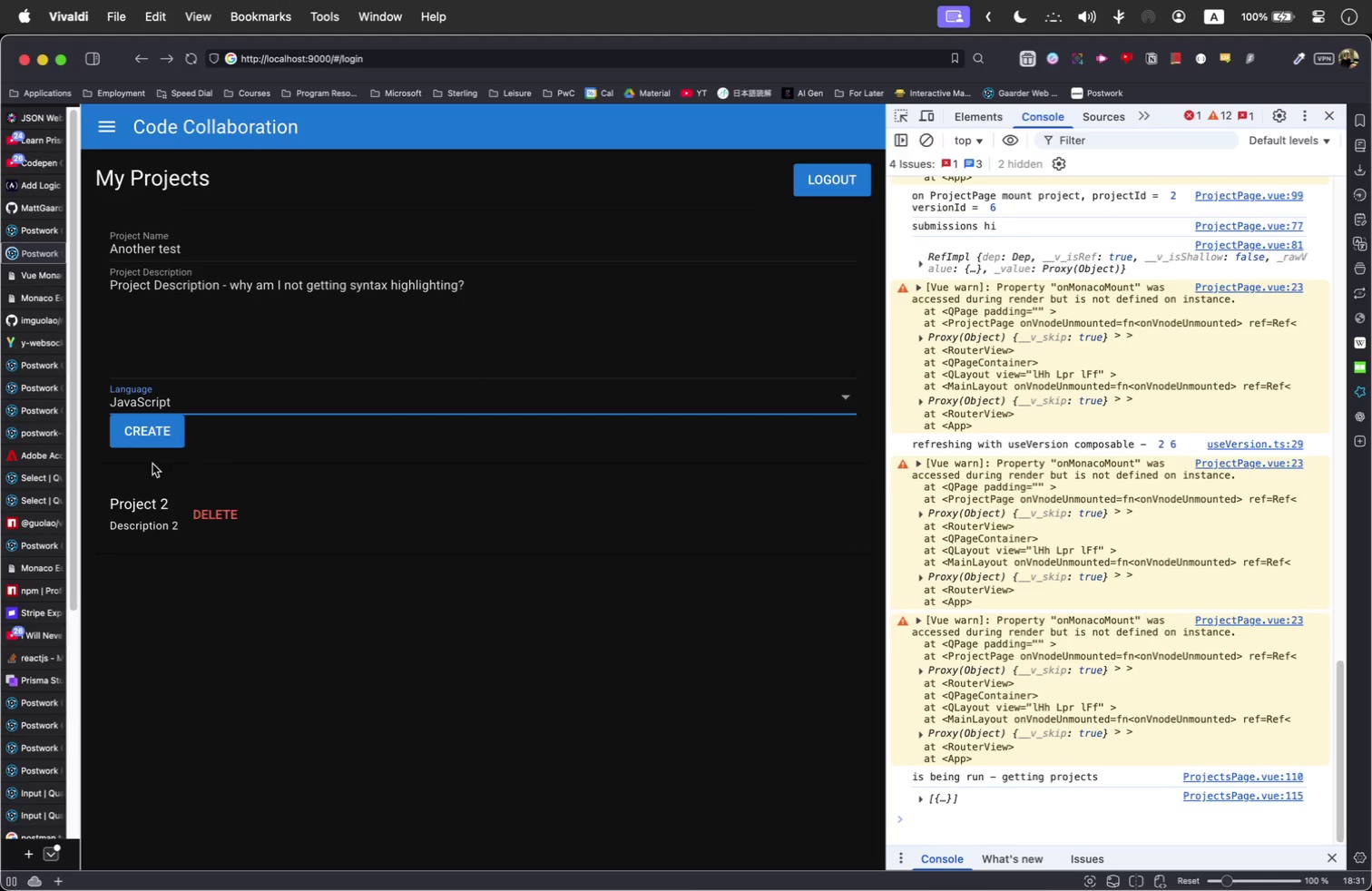 
left_click([148, 430])
 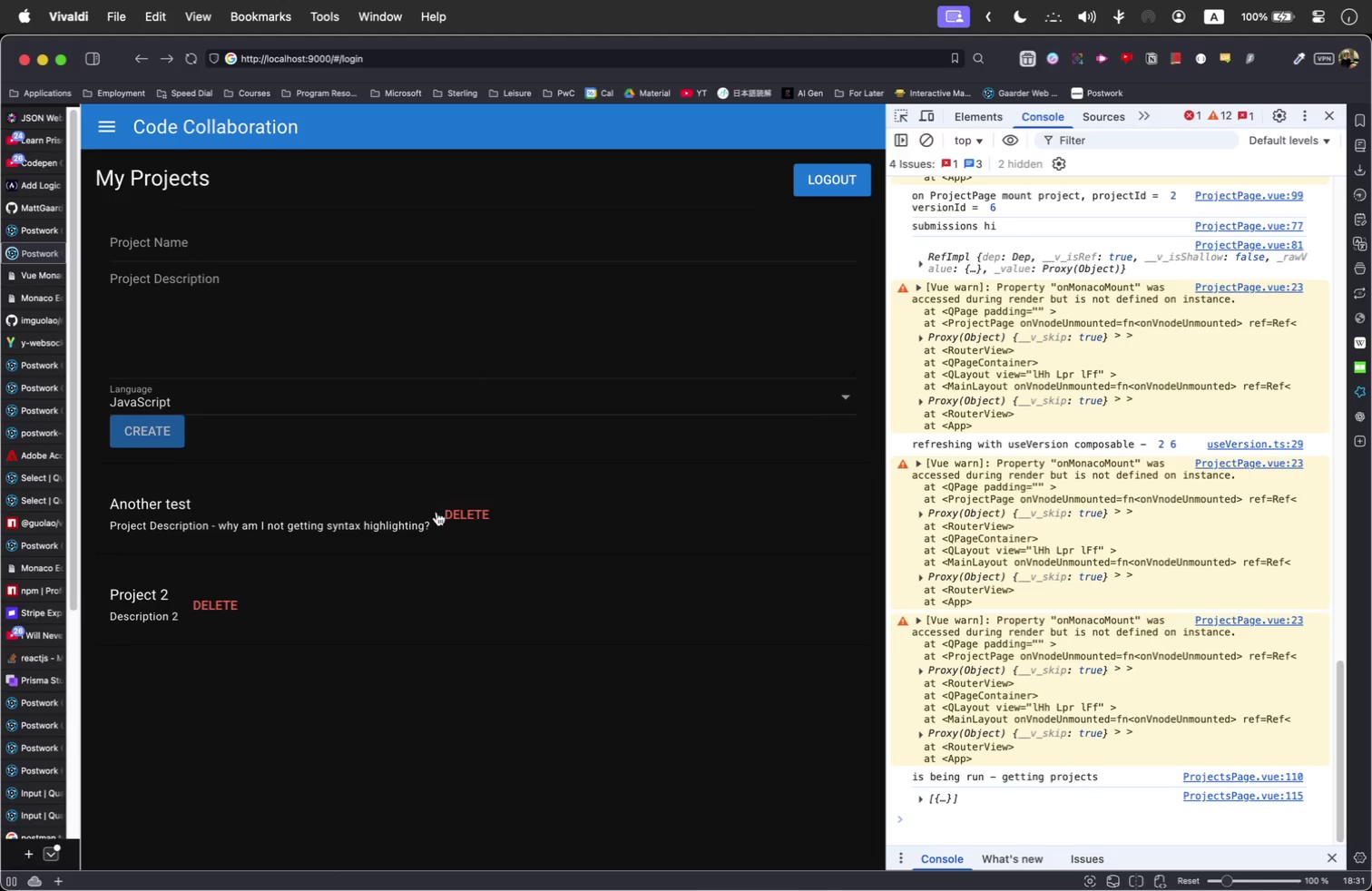 
left_click([347, 502])
 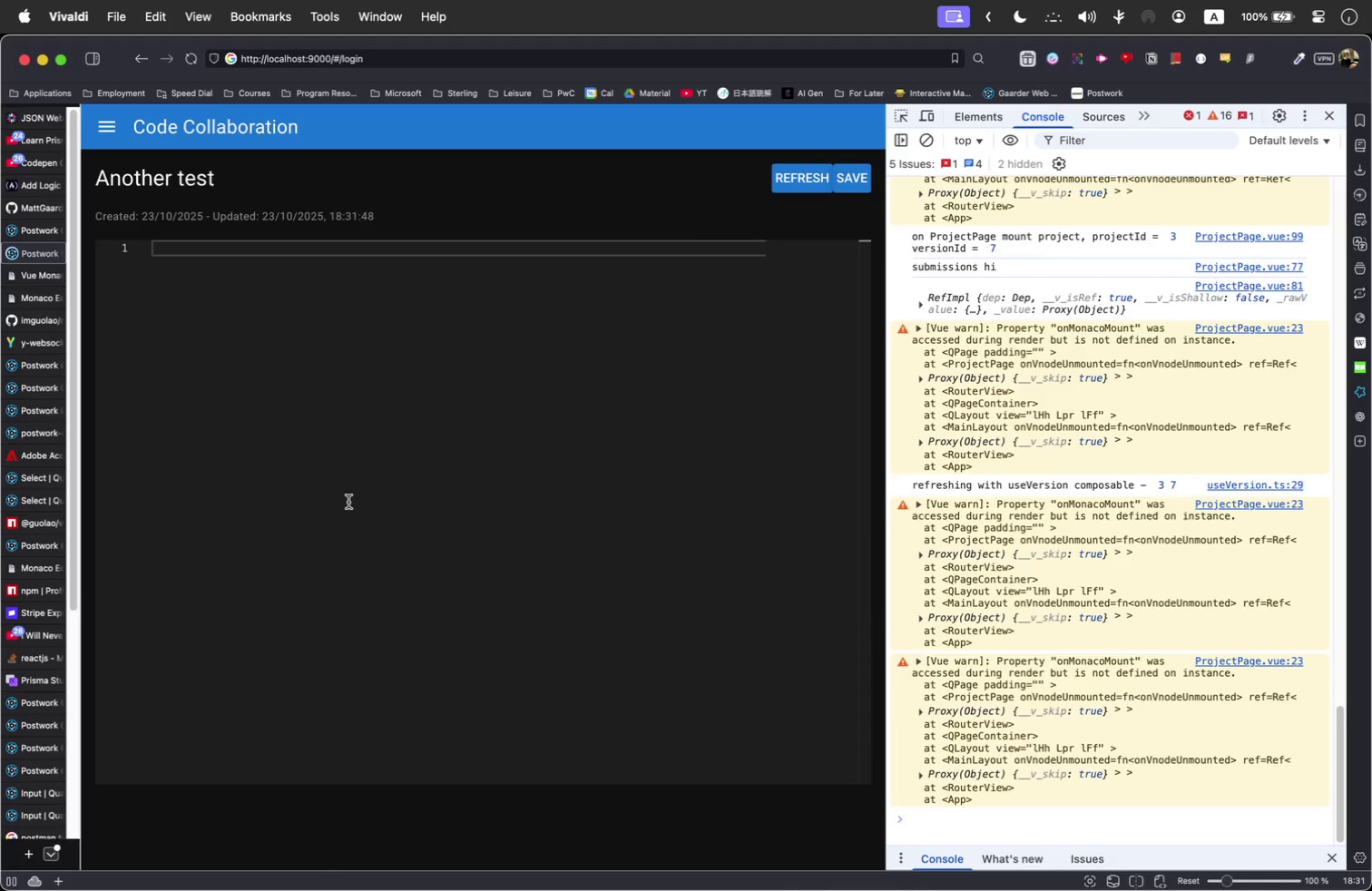 
key(Meta+Tab)
 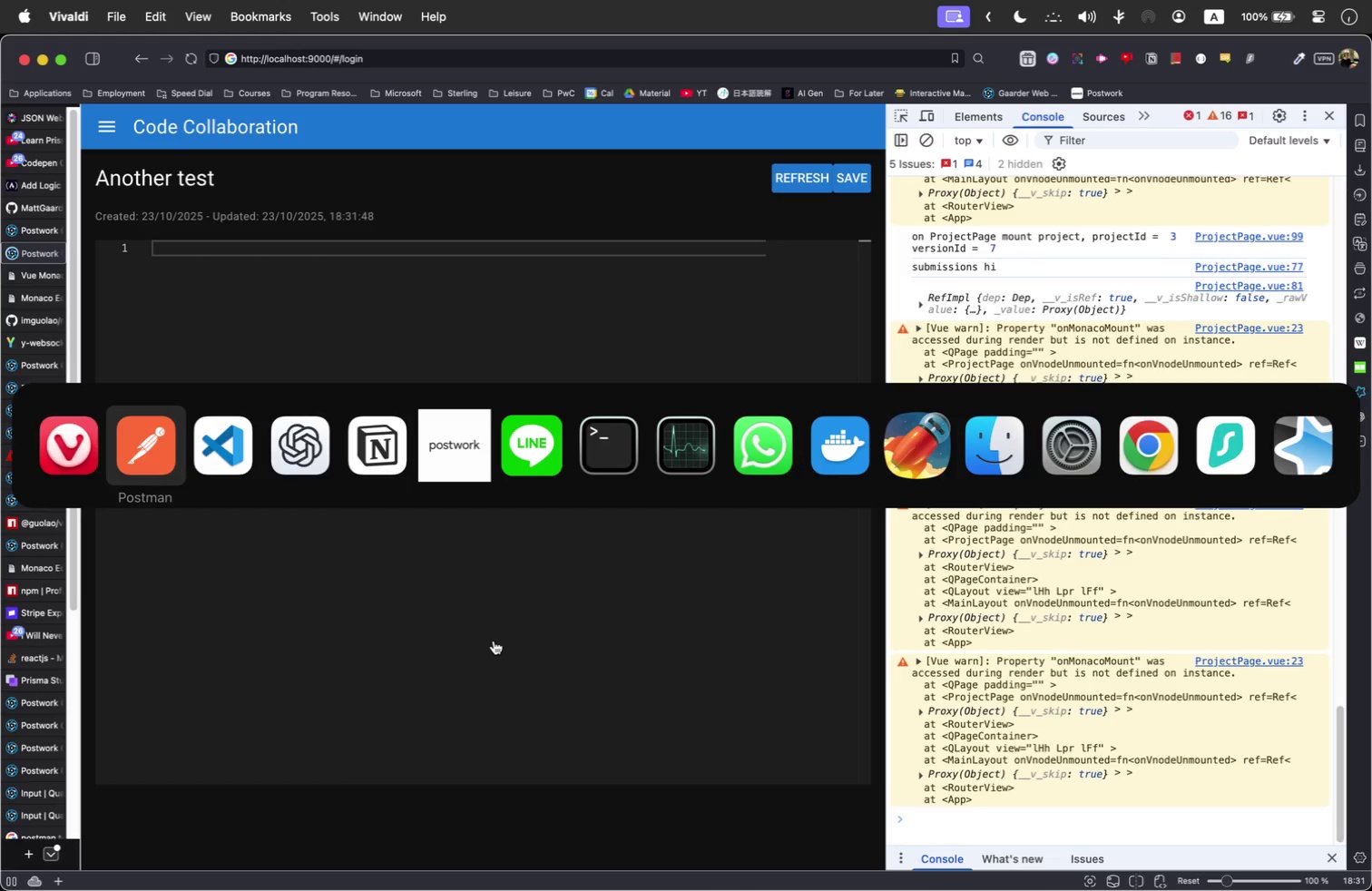 
key(Meta+Tab)
 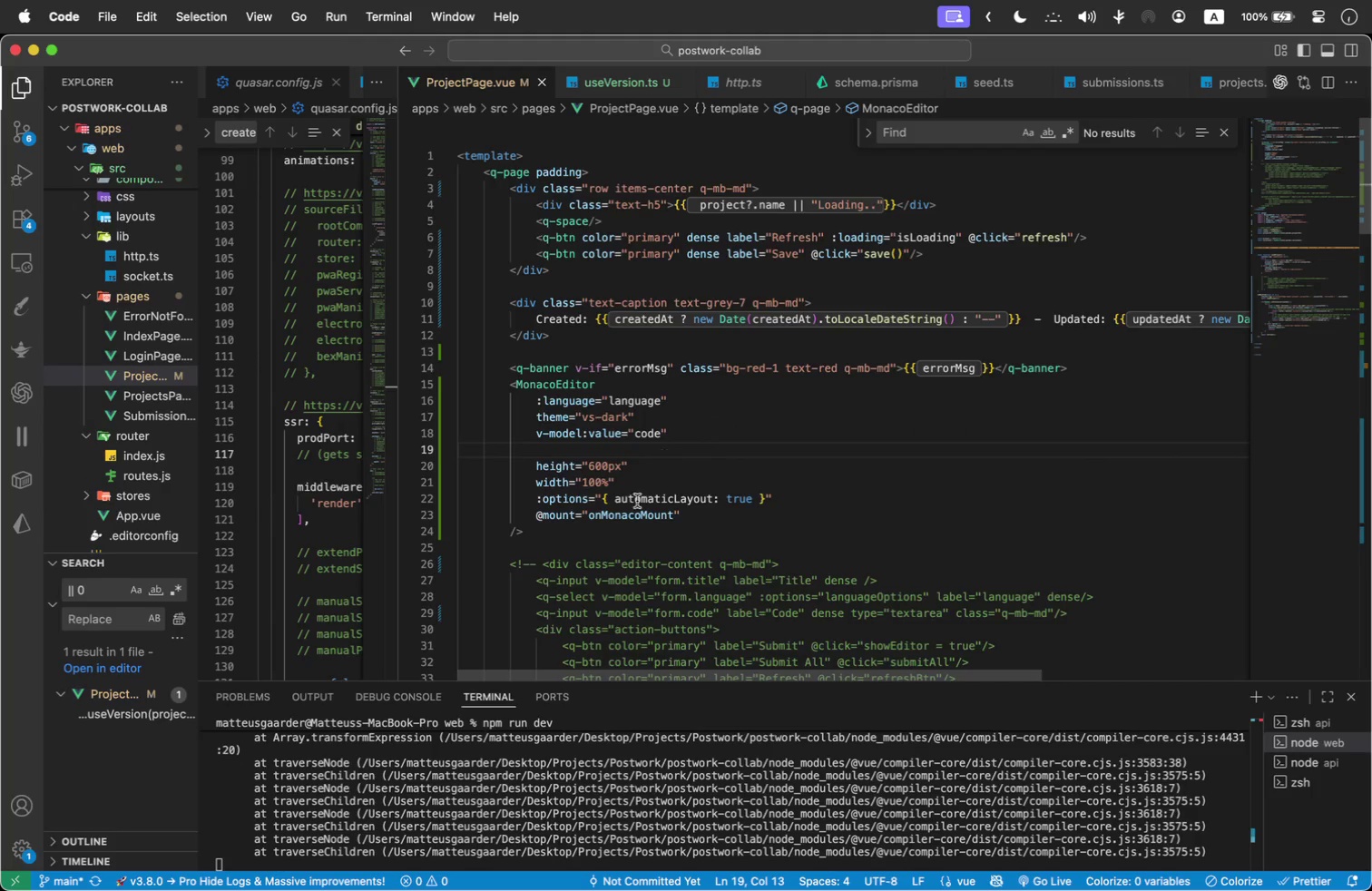 
scroll: coordinate [591, 534], scroll_direction: down, amount: 15.0
 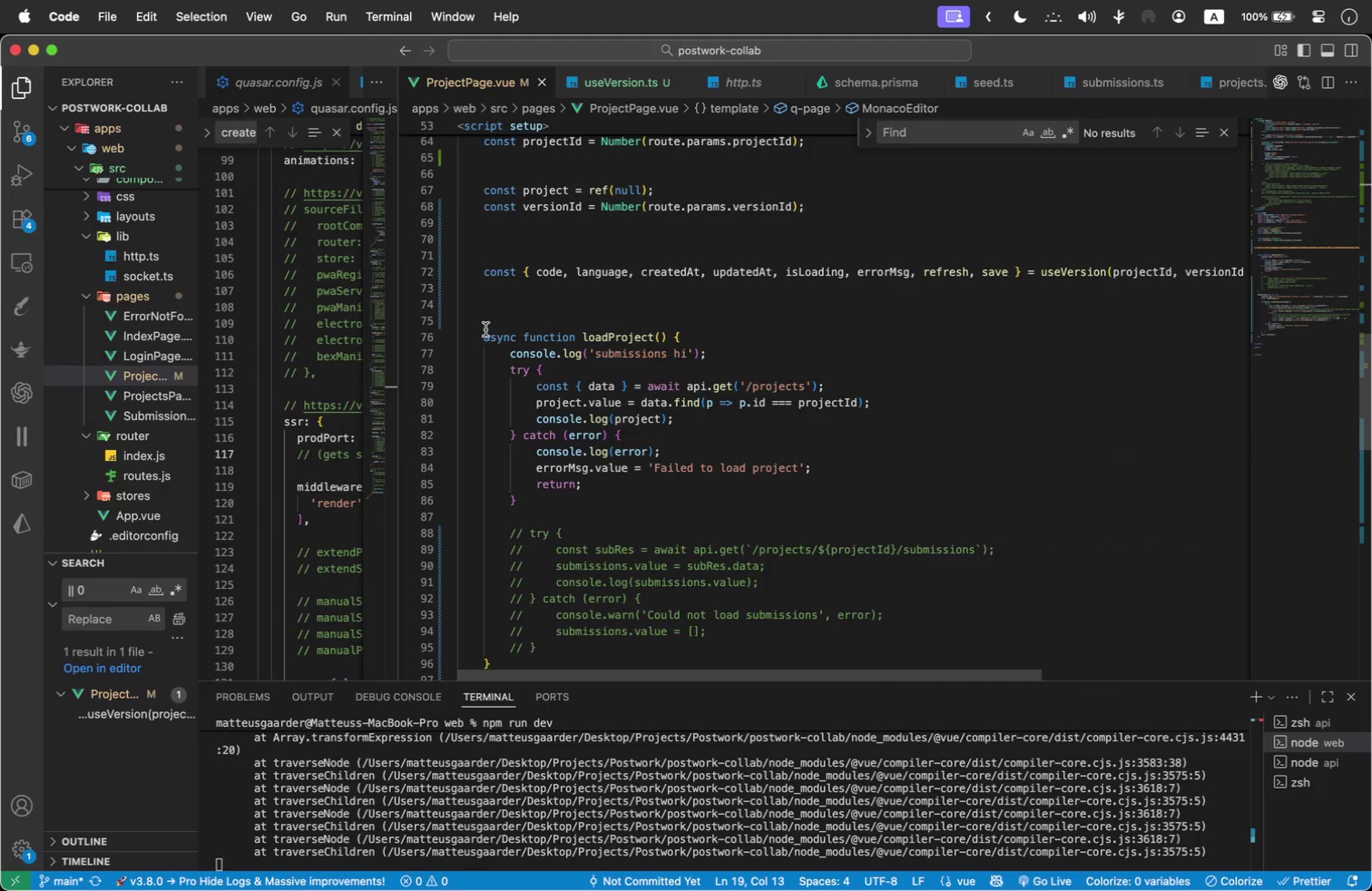 
left_click_drag(start_coordinate=[485, 333], to_coordinate=[586, 528])
 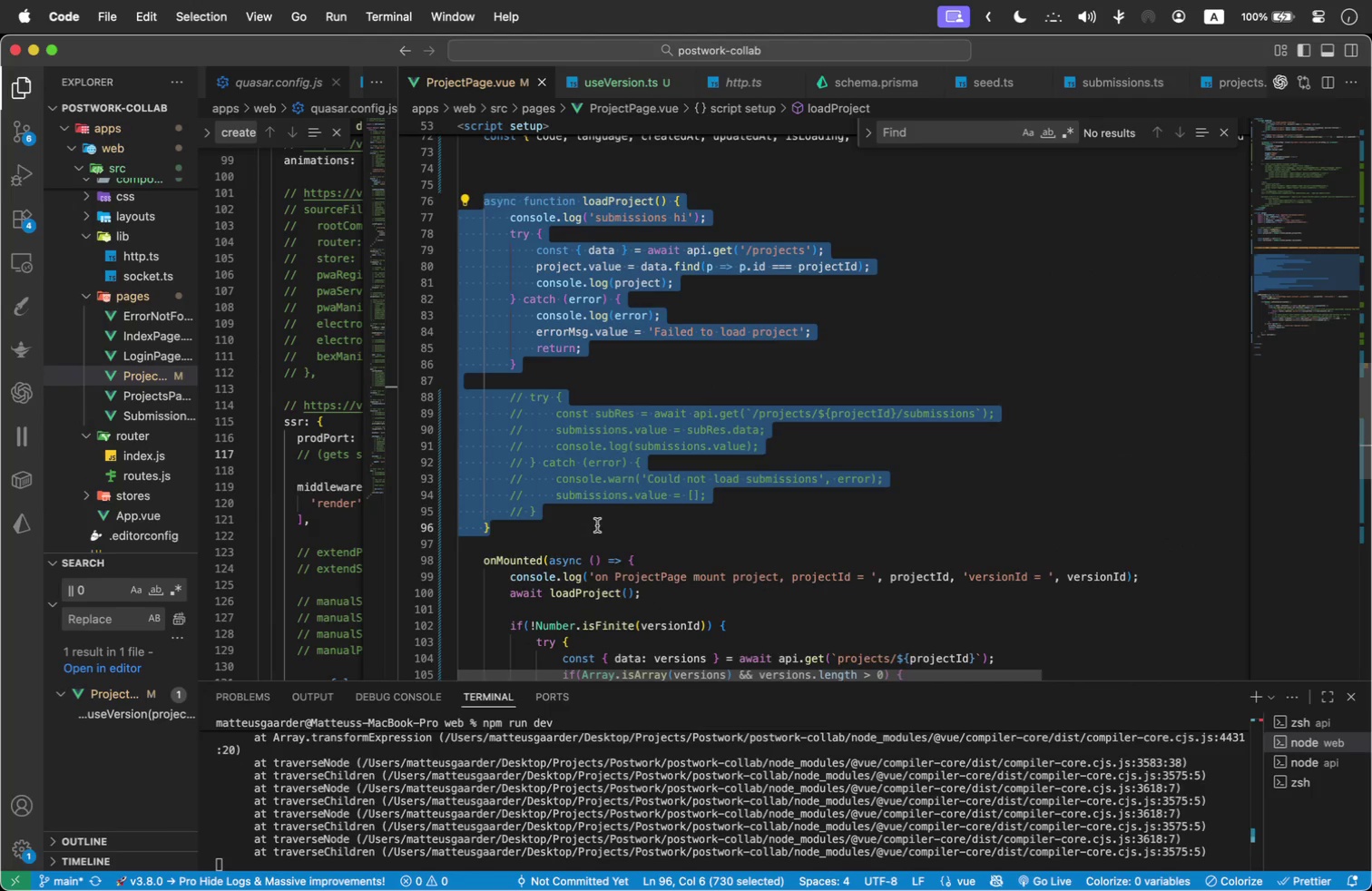 
scroll: coordinate [611, 553], scroll_direction: down, amount: 1.0
 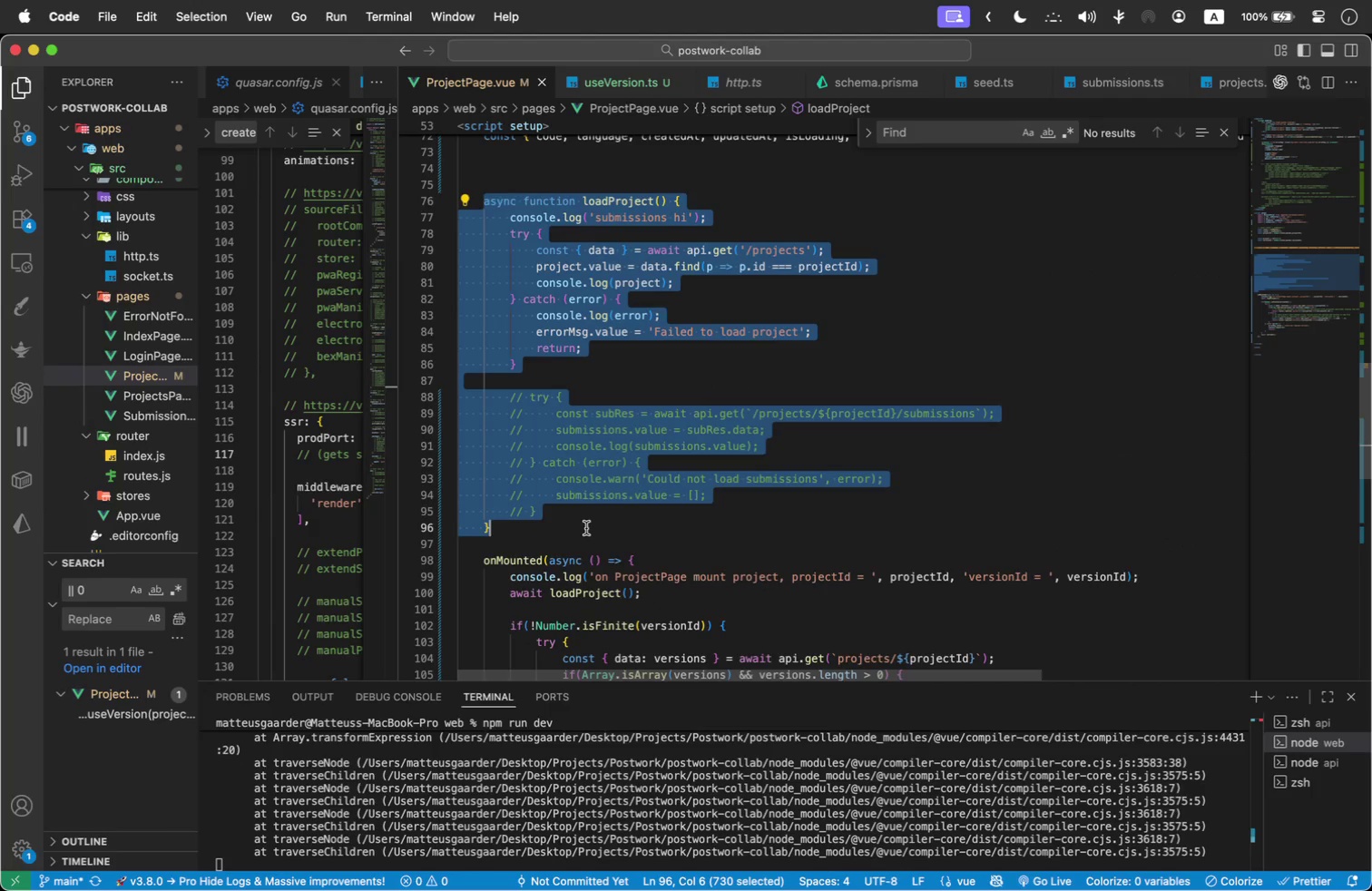 
key(Meta+C)
 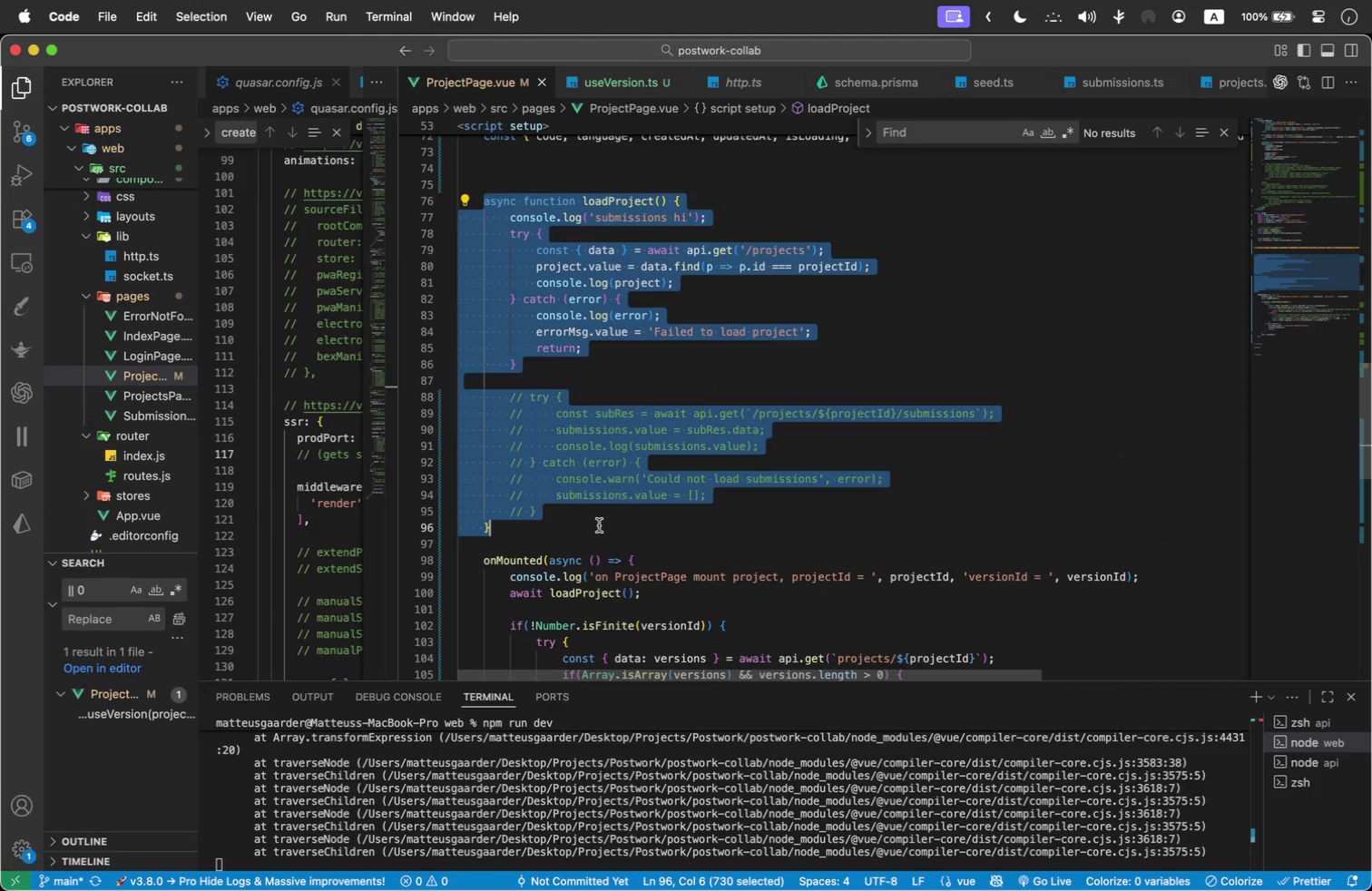 
key(Meta+Tab)
 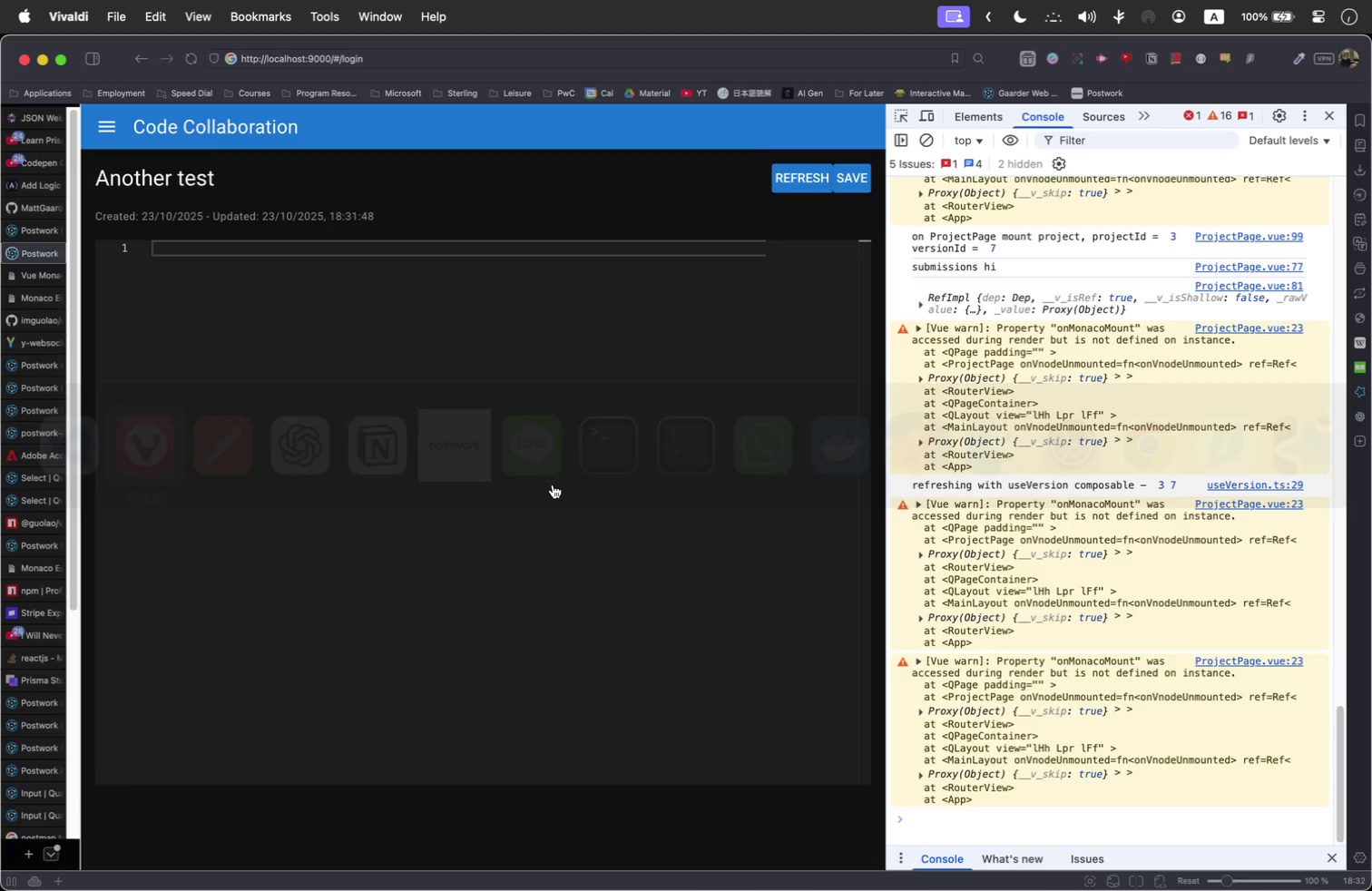 
left_click([332, 352])
 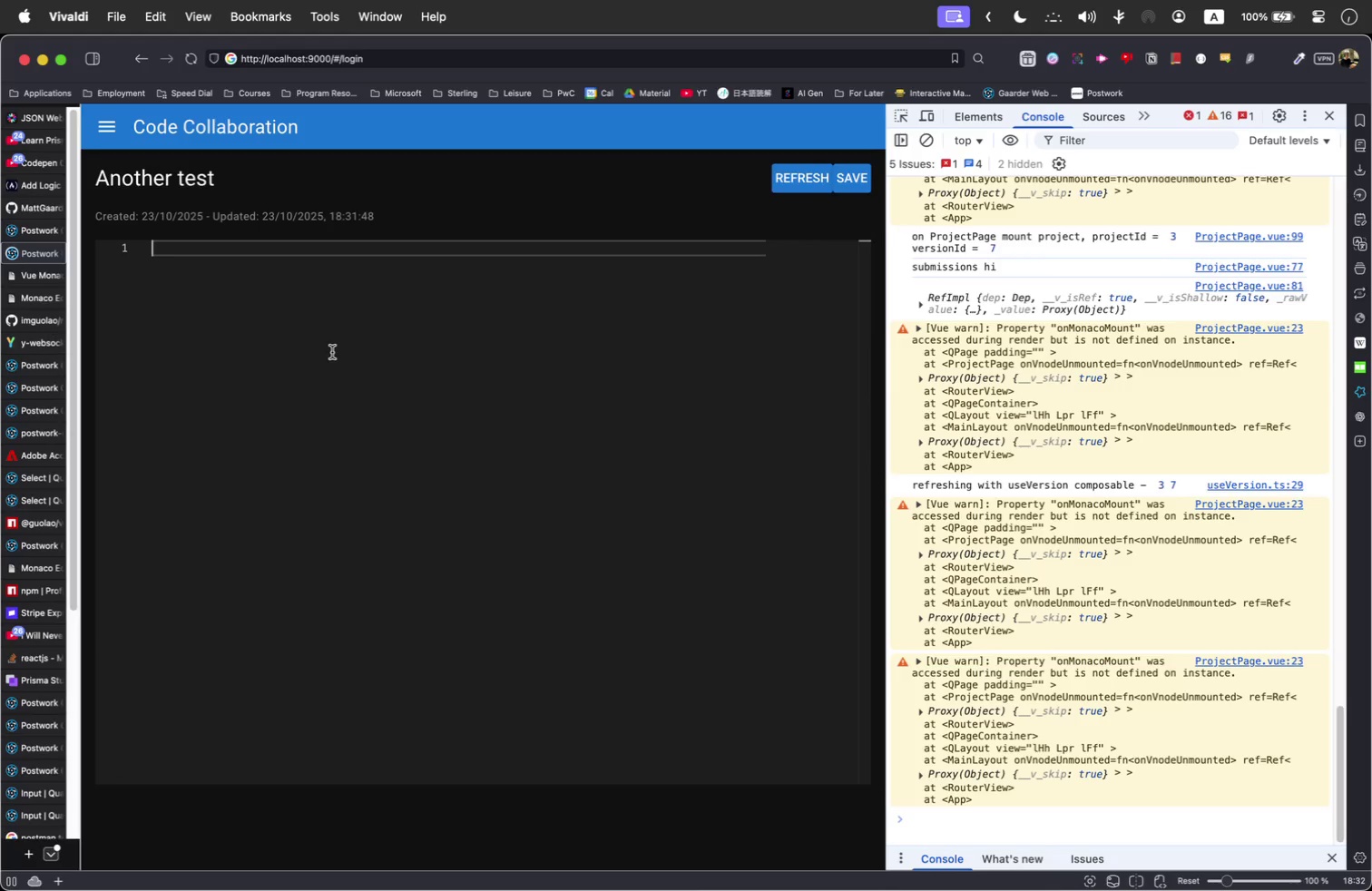 
key(Meta+V)
 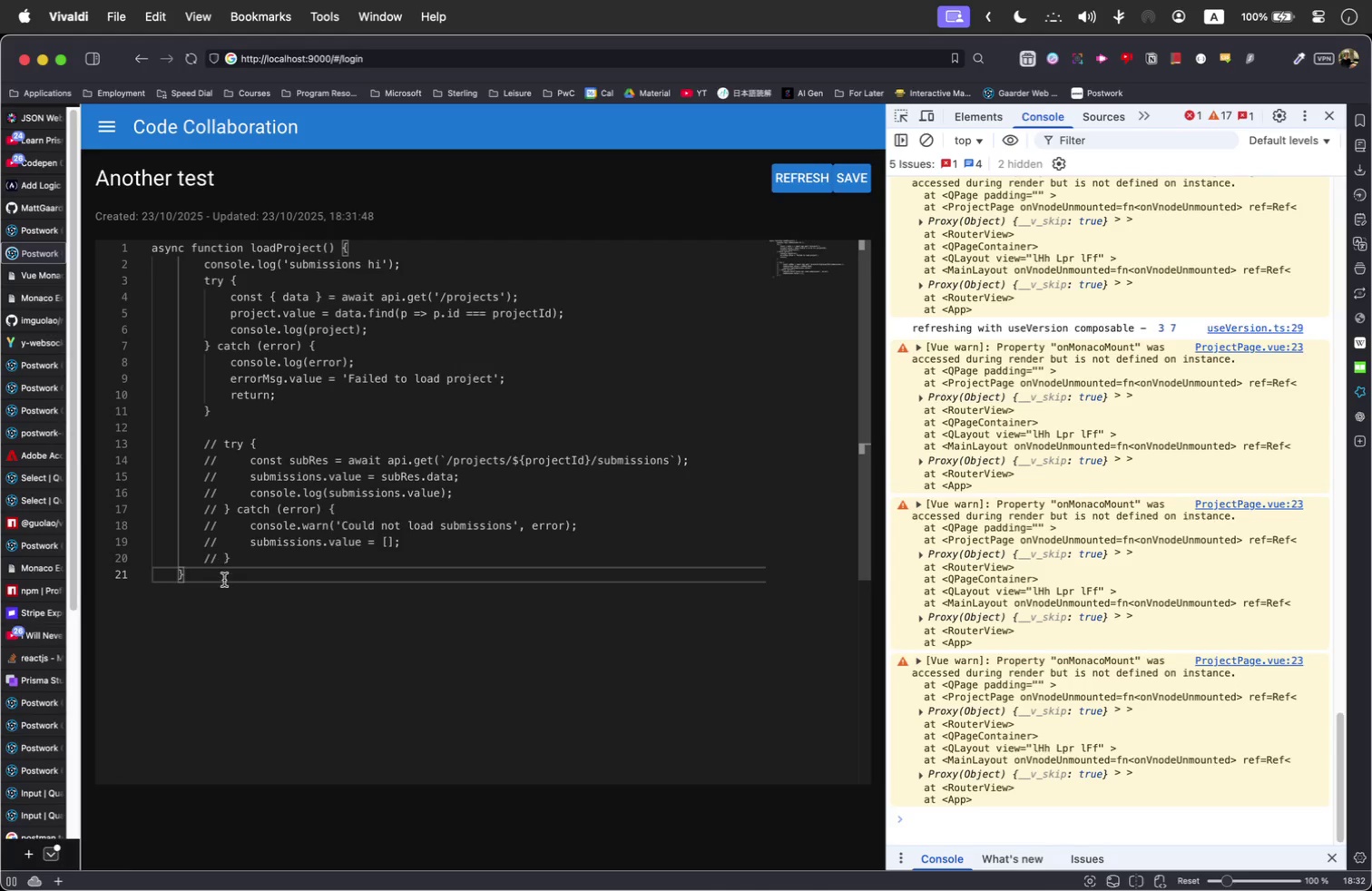 
left_click_drag(start_coordinate=[221, 575], to_coordinate=[147, 237])
 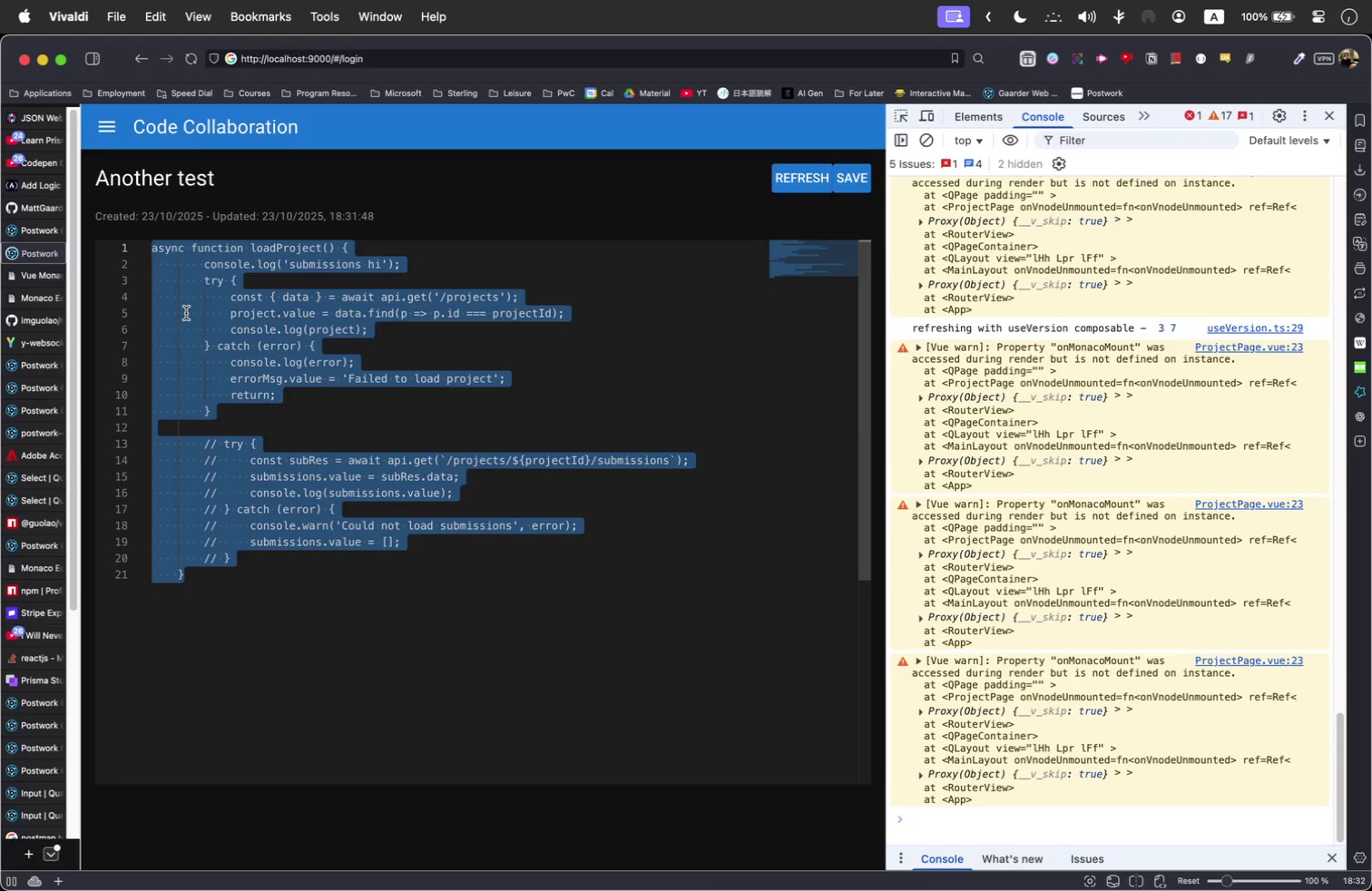 
left_click([186, 313])
 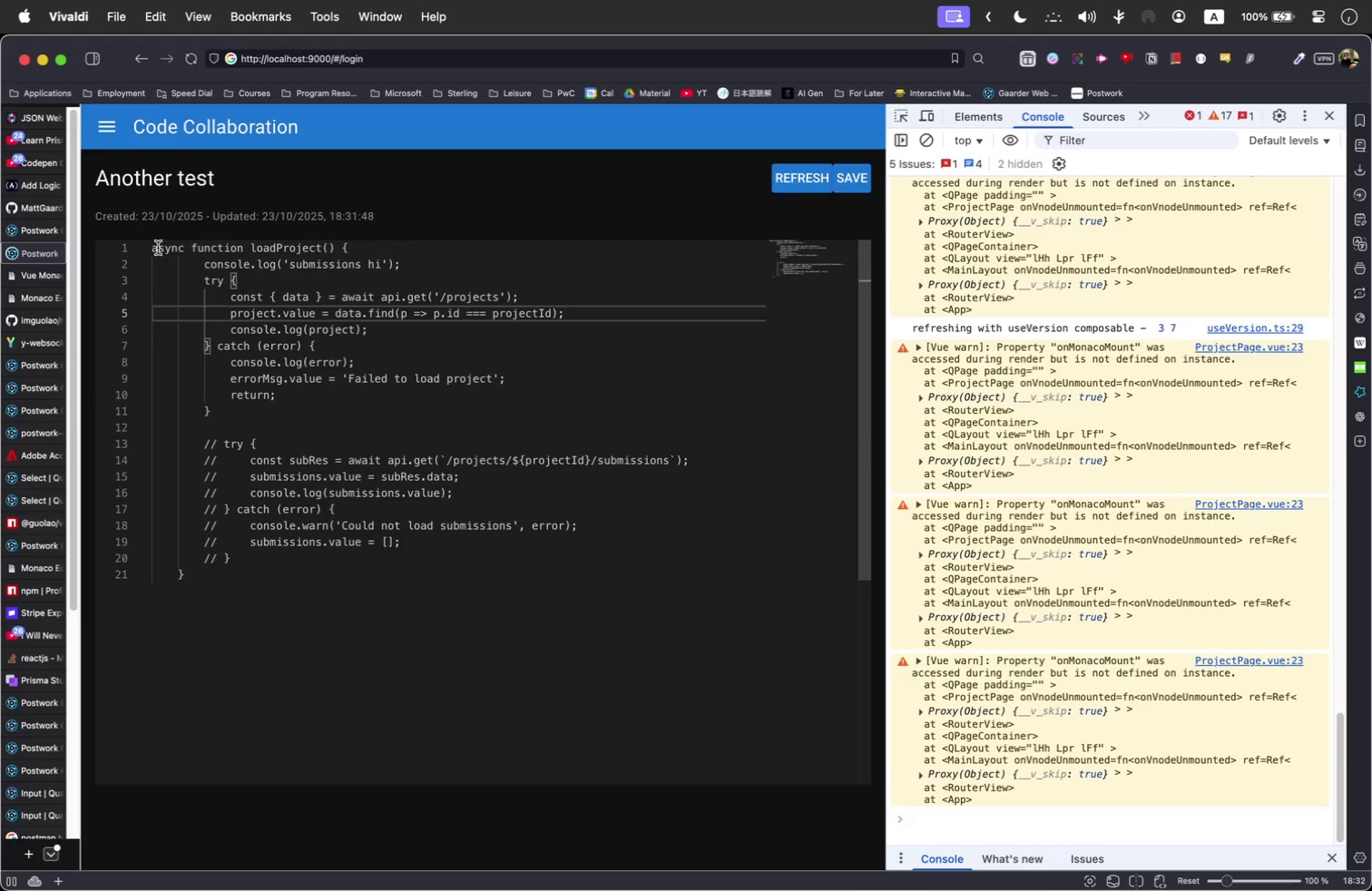 
double_click([158, 248])